 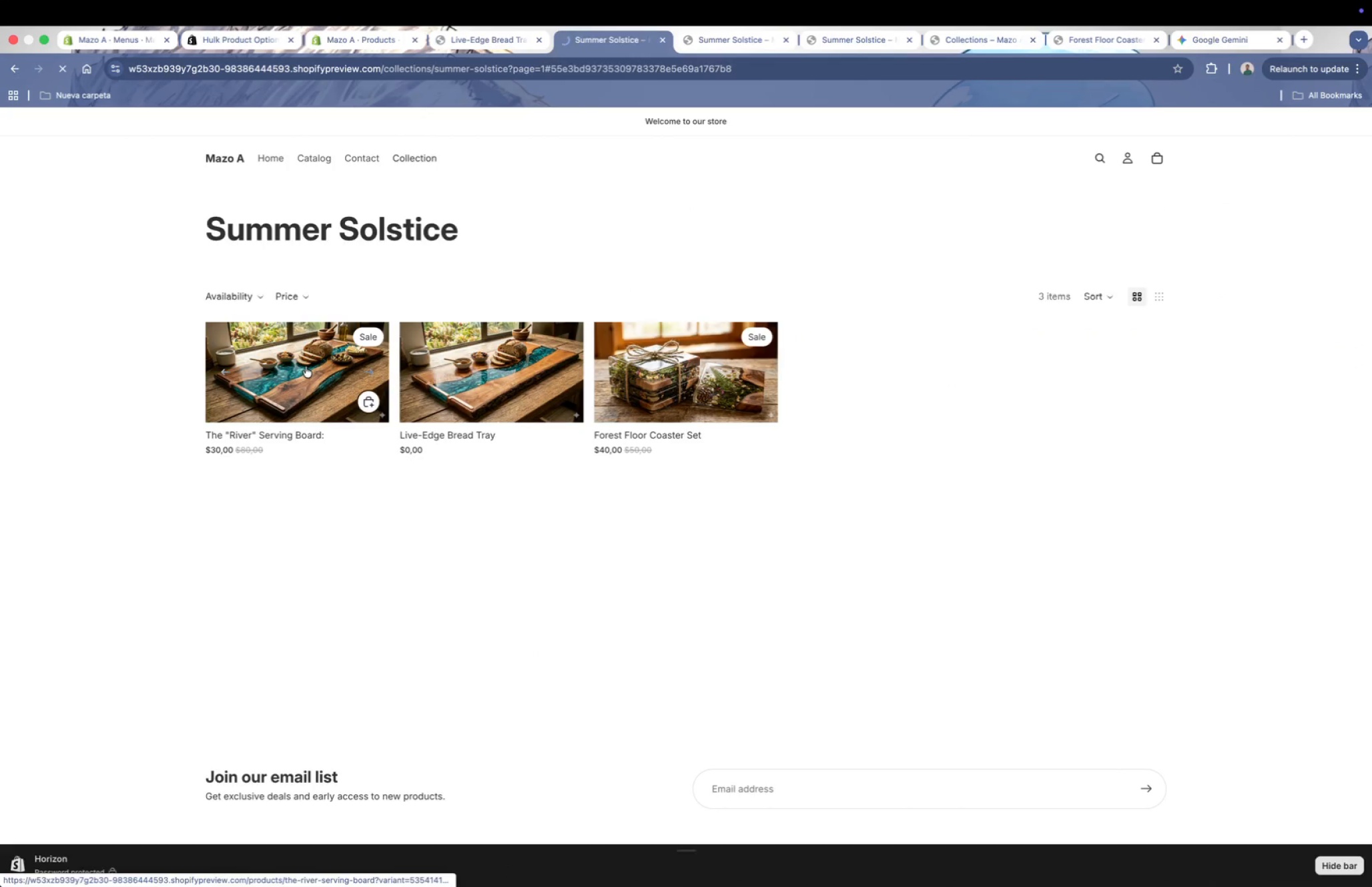 
left_click([993, 310])
 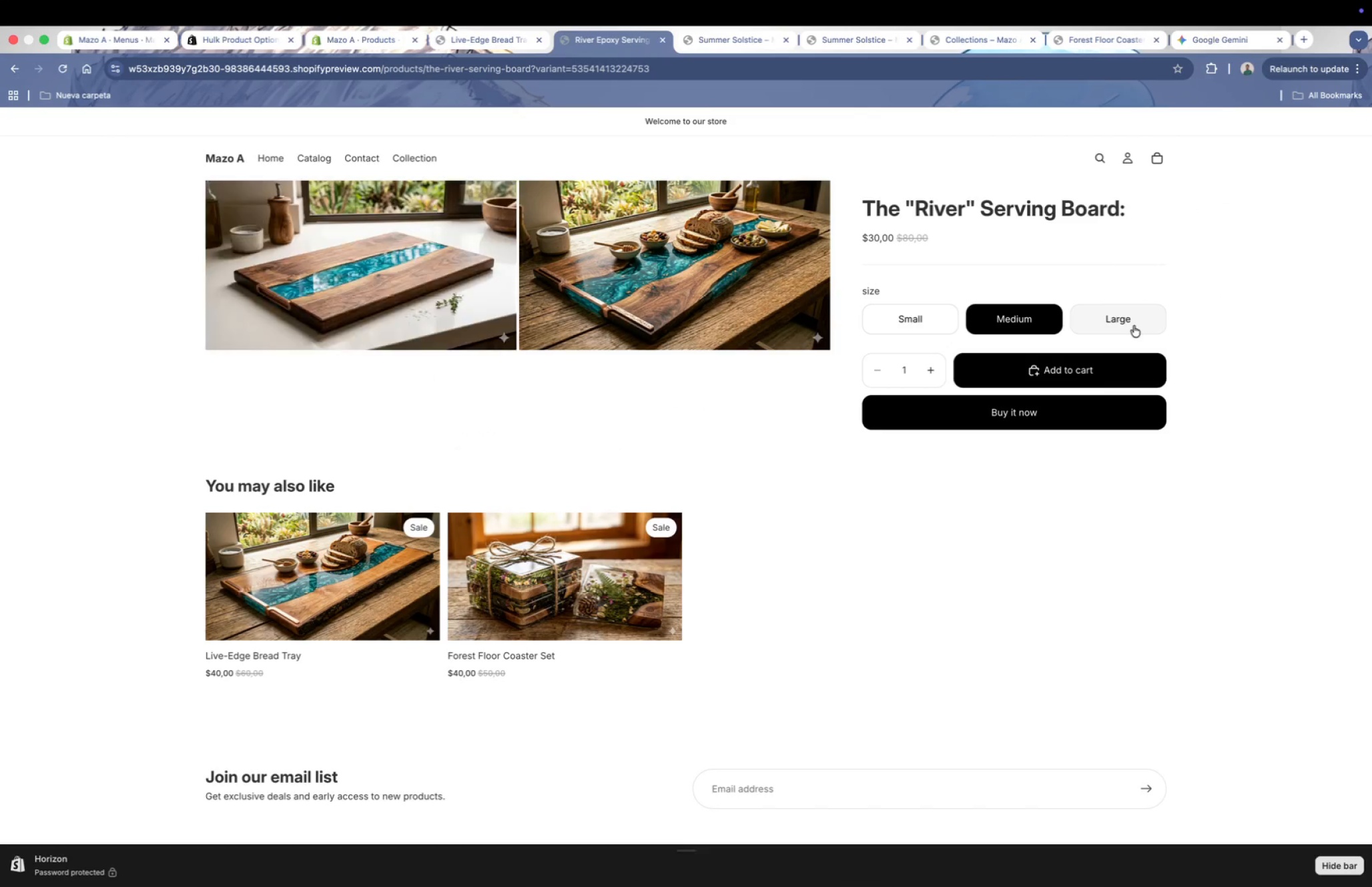 
left_click([1119, 323])
 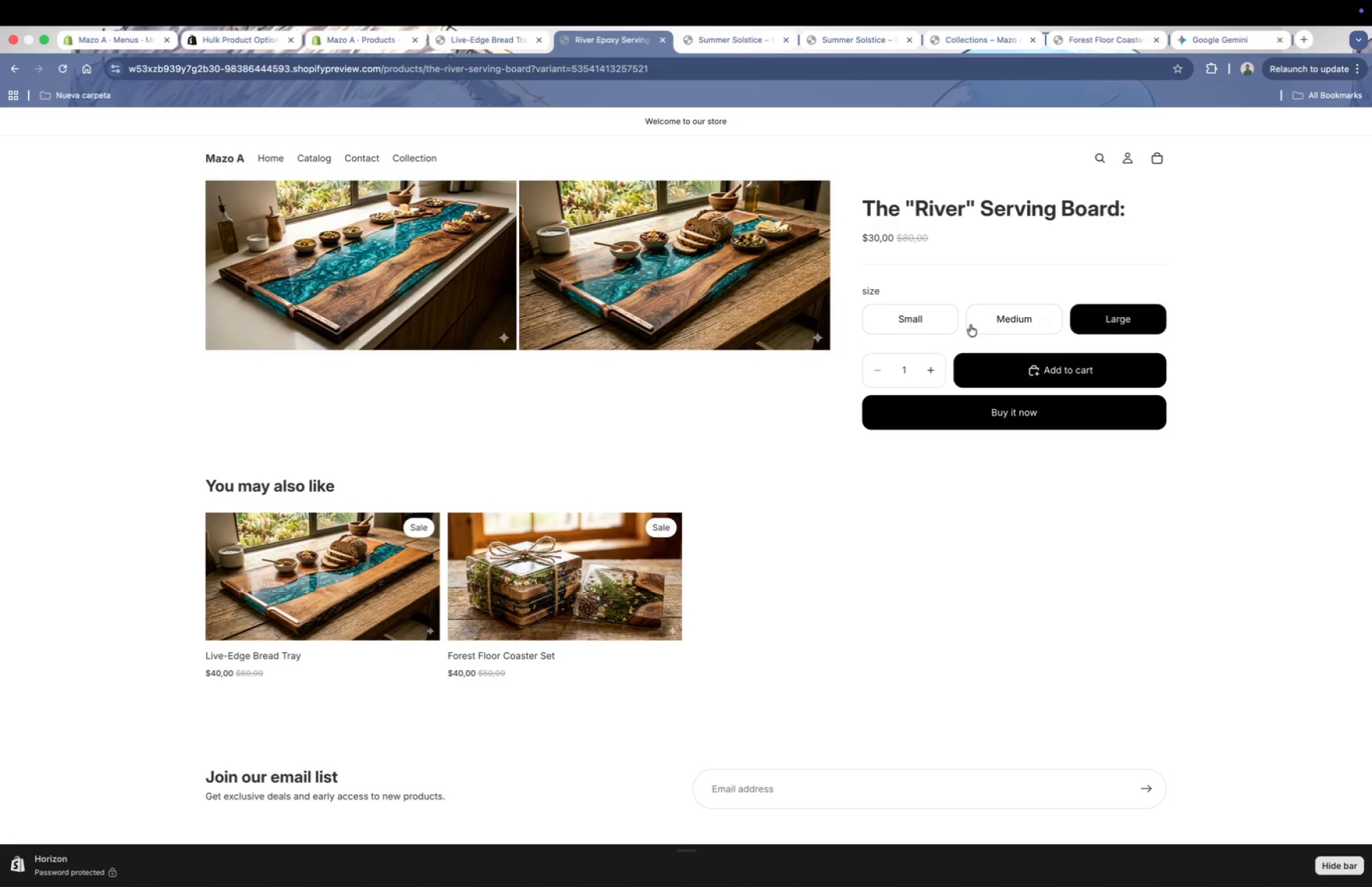 
left_click([894, 309])
 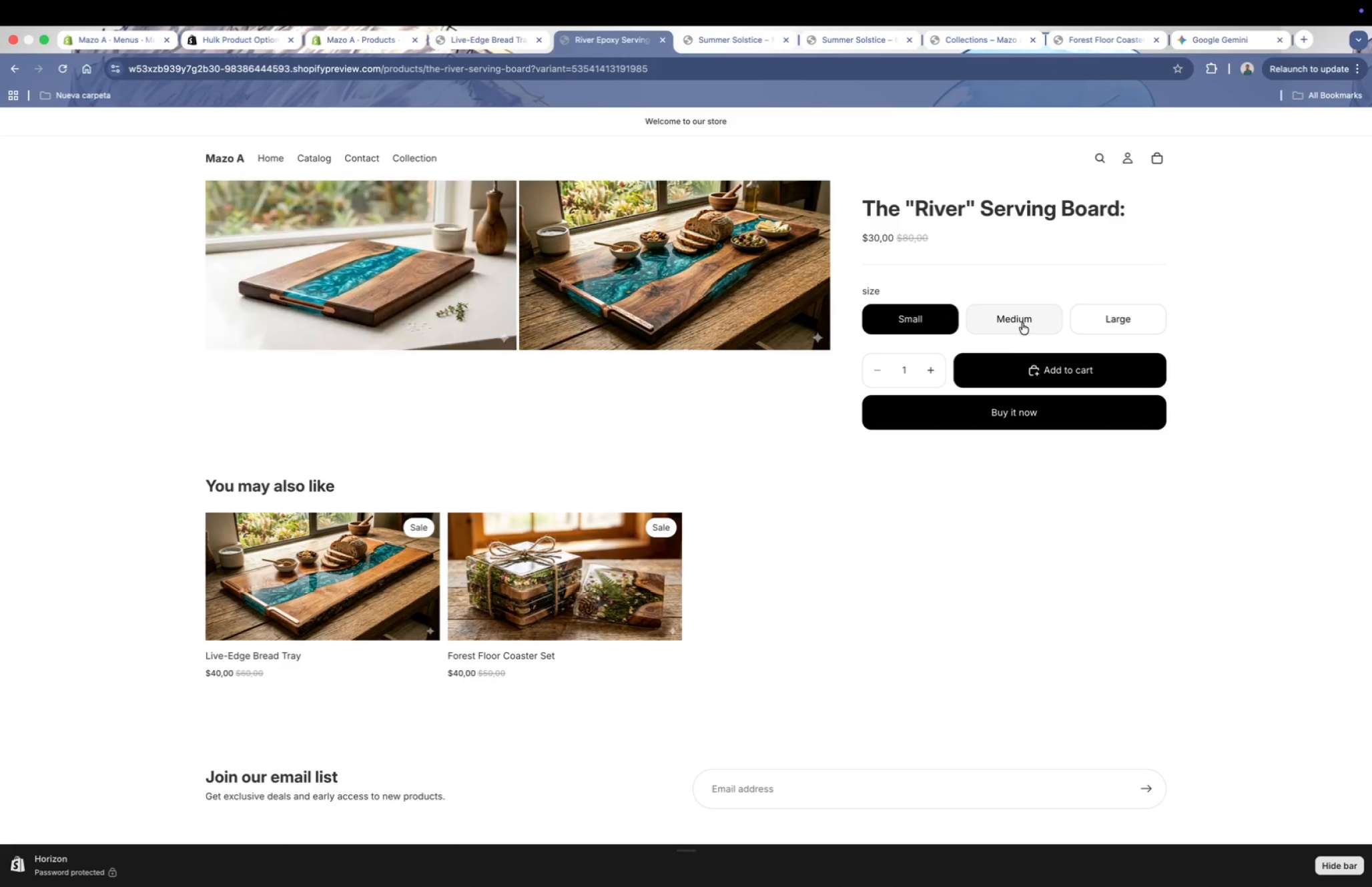 
left_click([1026, 322])
 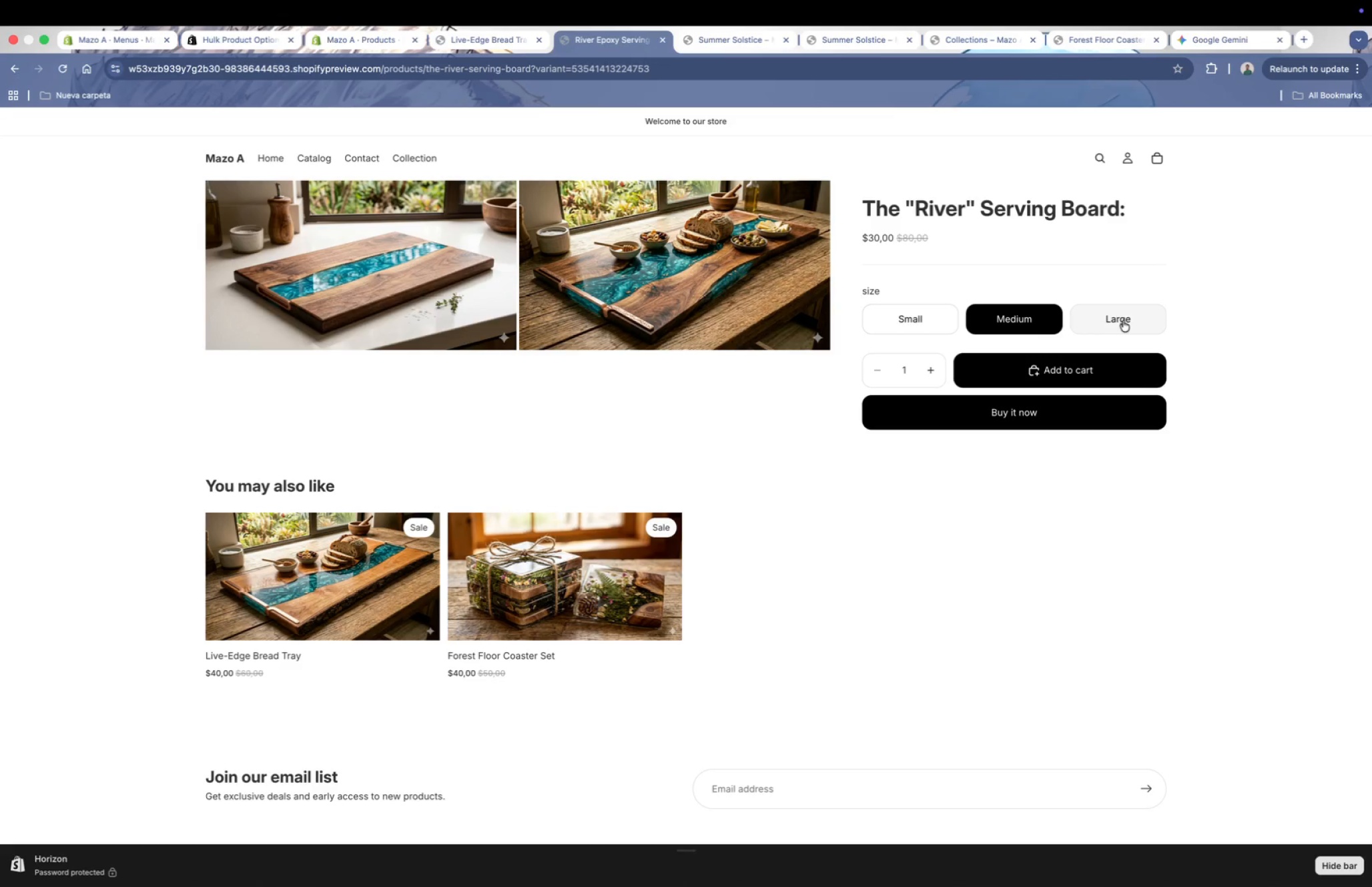 
left_click([994, 328])
 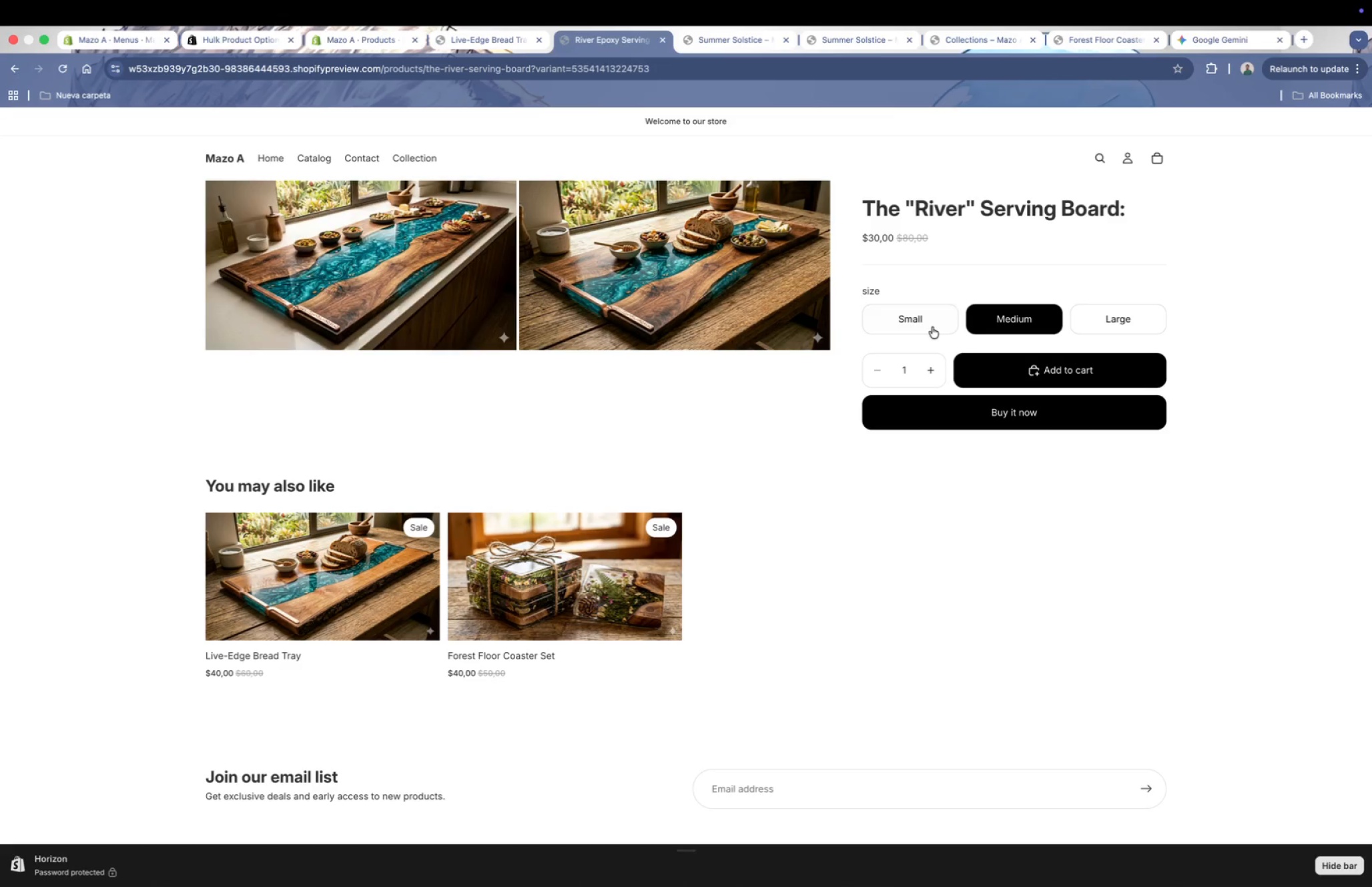 
left_click([932, 327])
 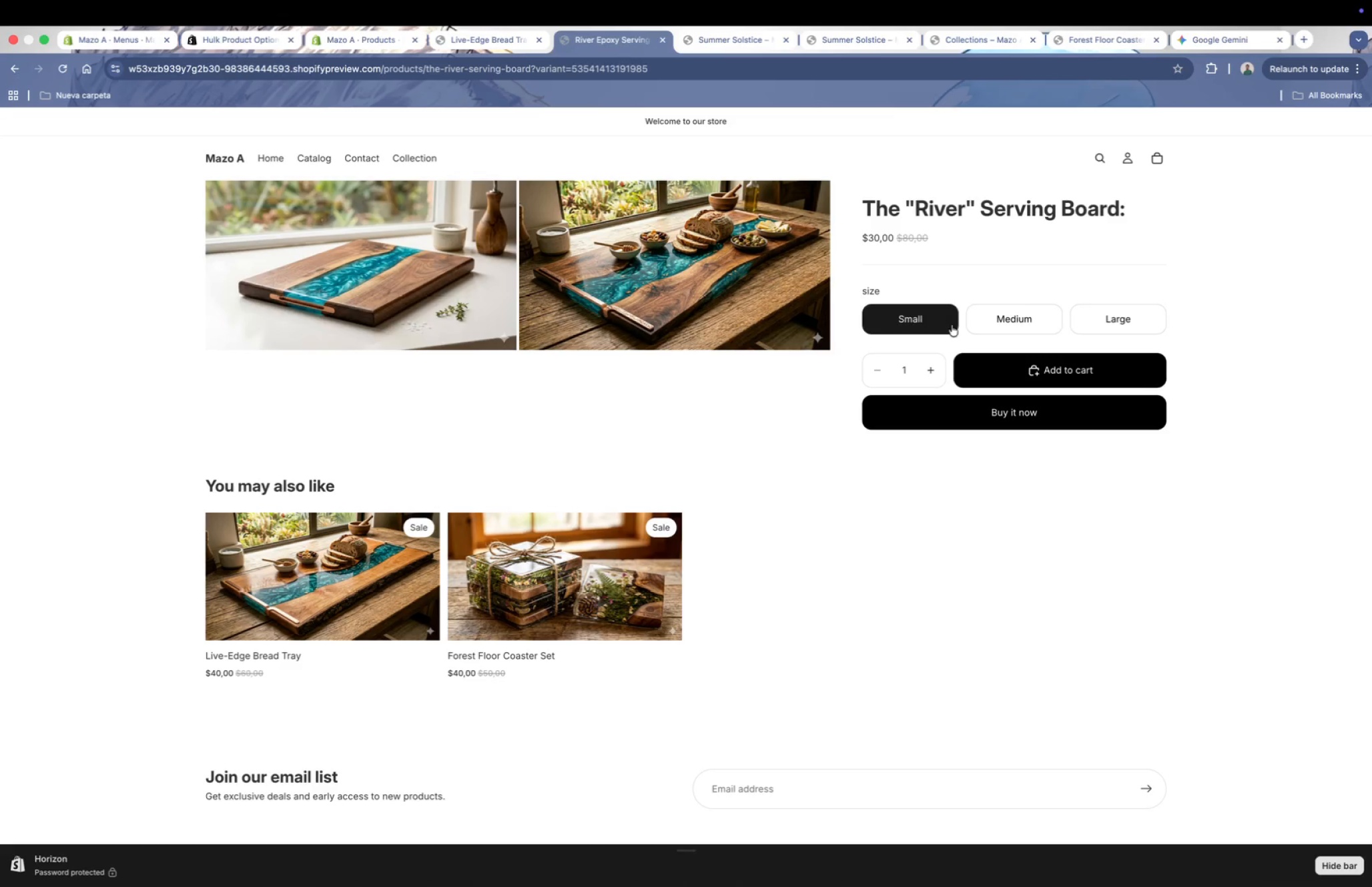 
left_click([1107, 321])
 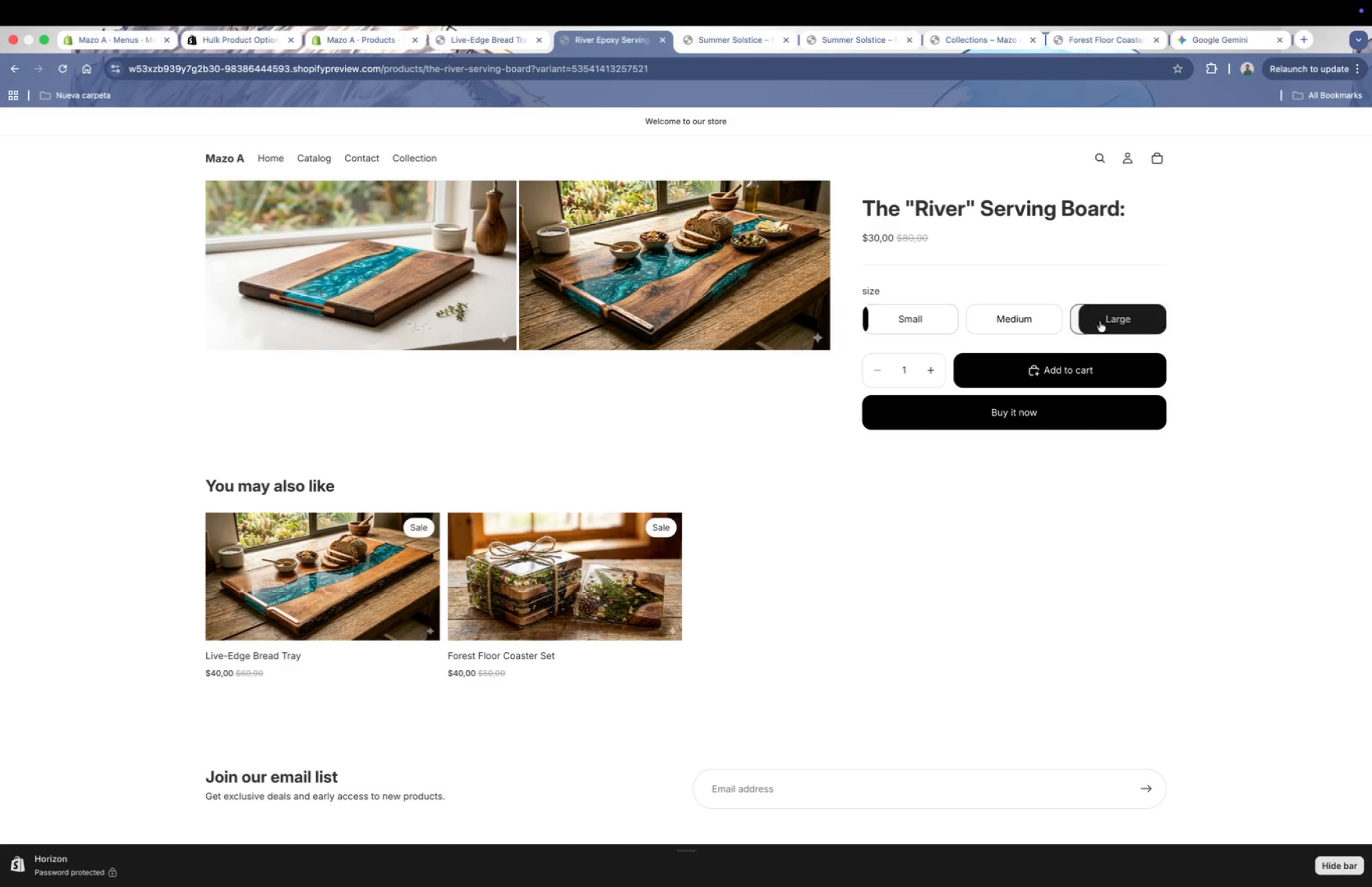 
left_click([1020, 321])
 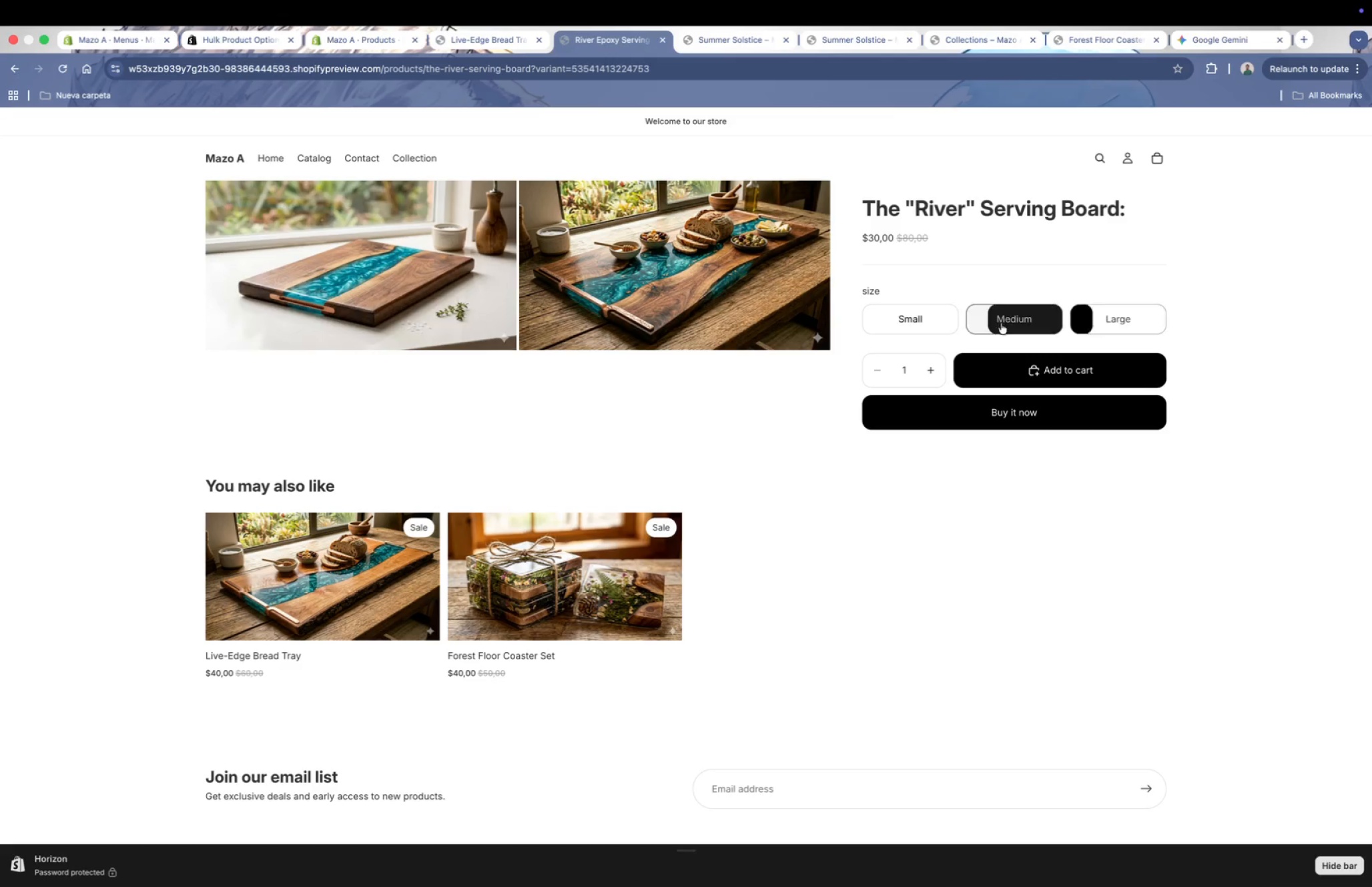 
left_click([883, 324])
 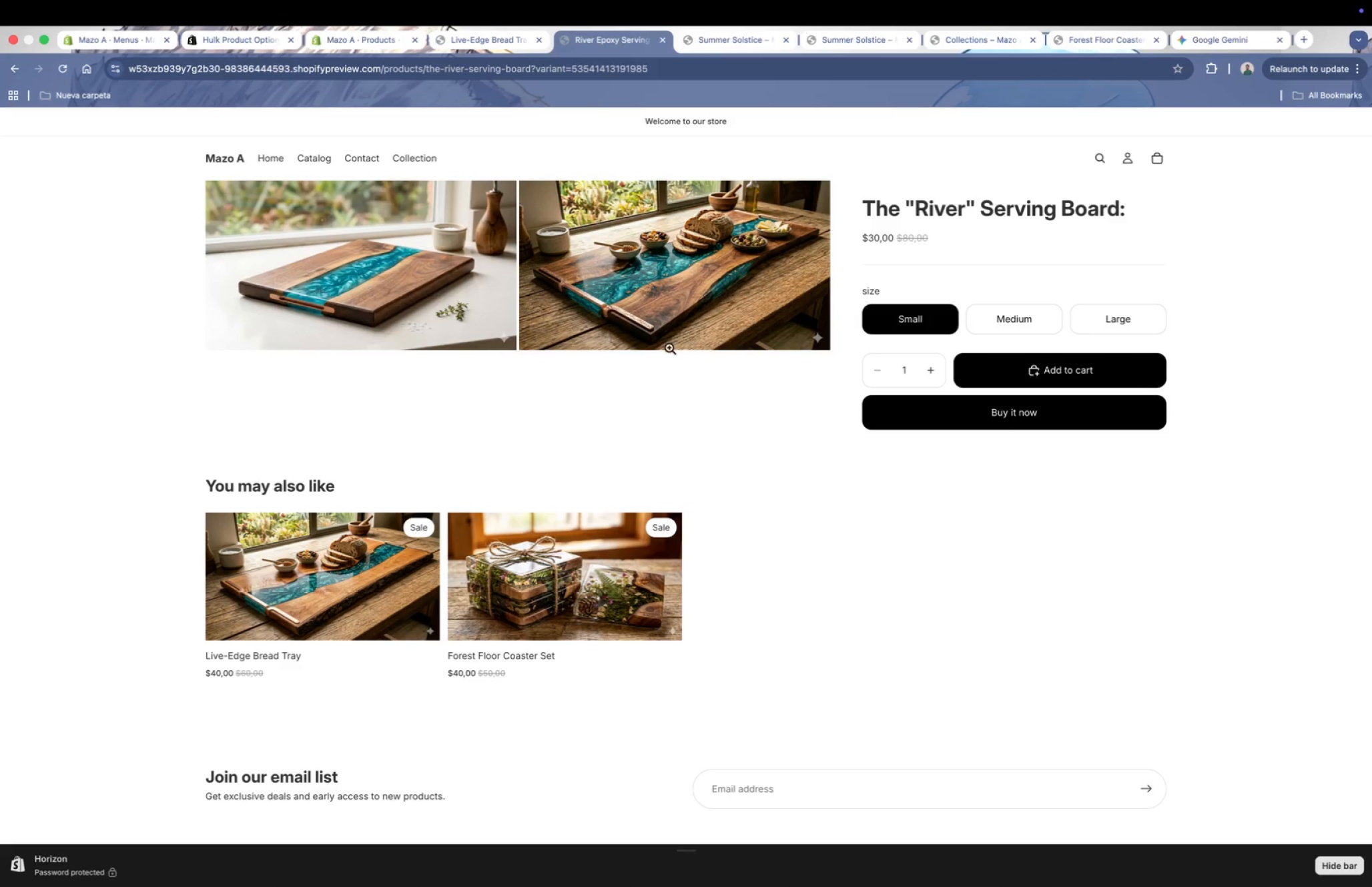 
scroll: coordinate [671, 360], scroll_direction: up, amount: 4.0
 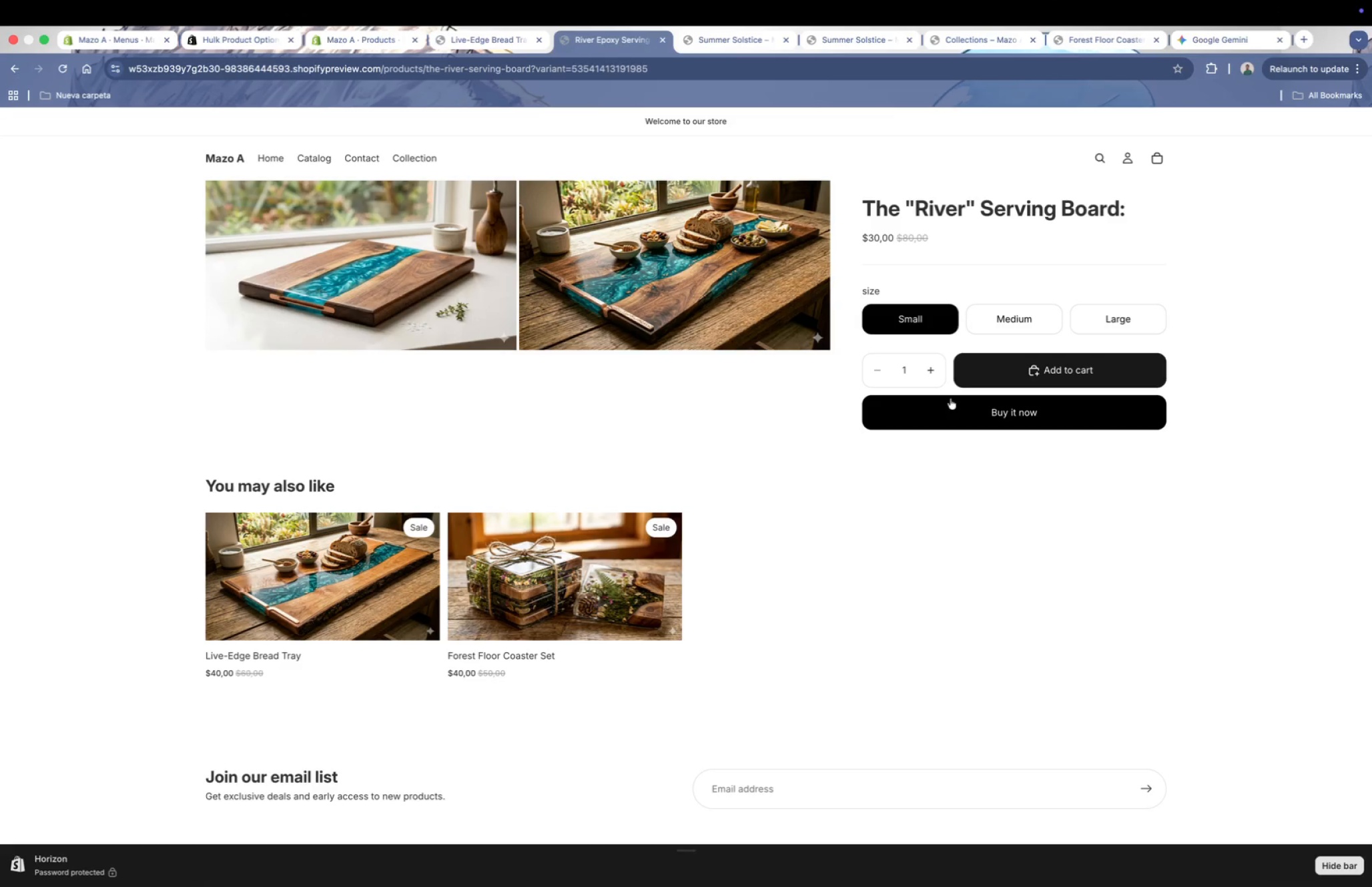 
key(Meta+CommandLeft)
 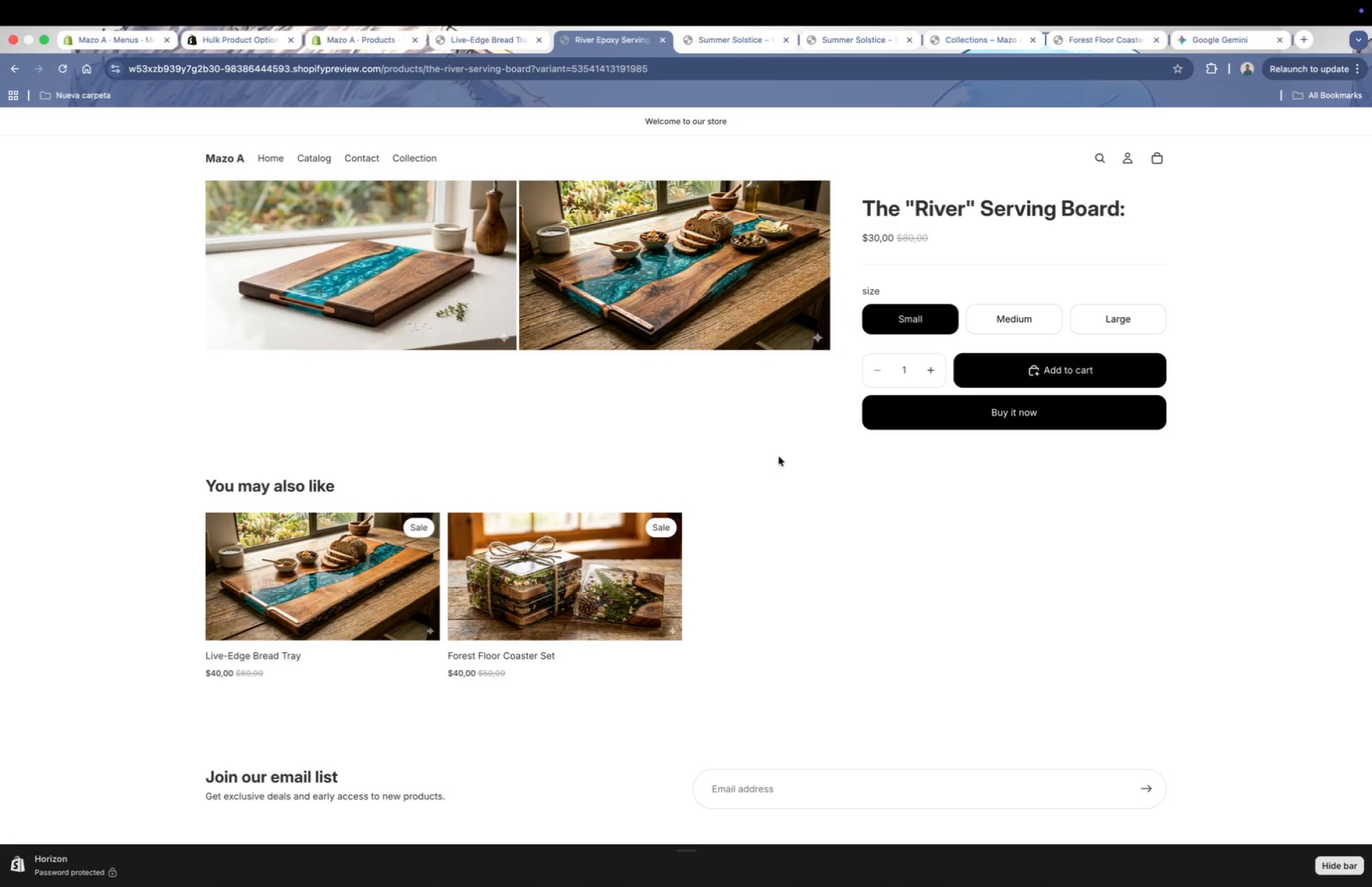 
scroll: coordinate [758, 288], scroll_direction: up, amount: 5.0
 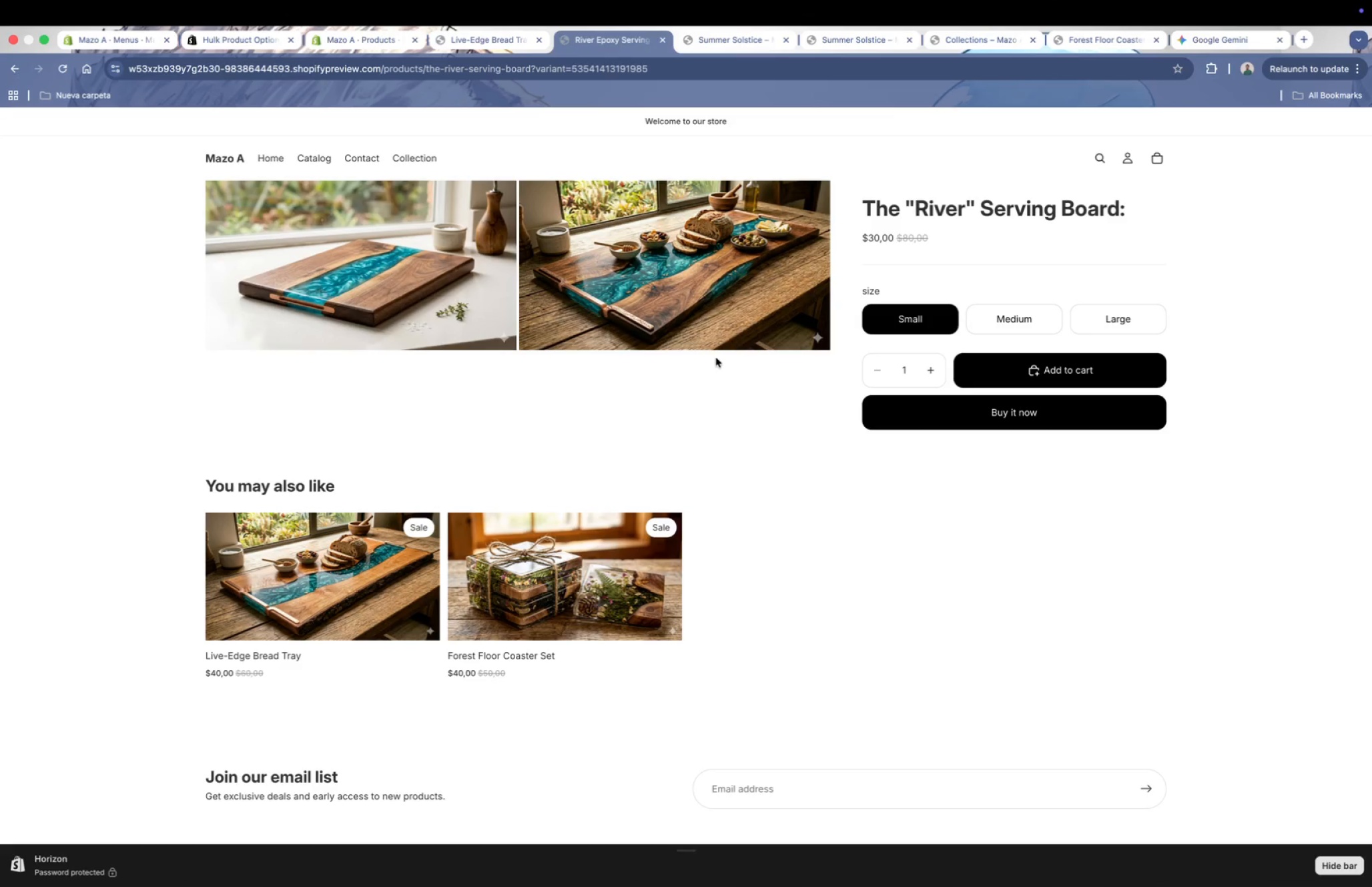 
key(Meta+Tab)